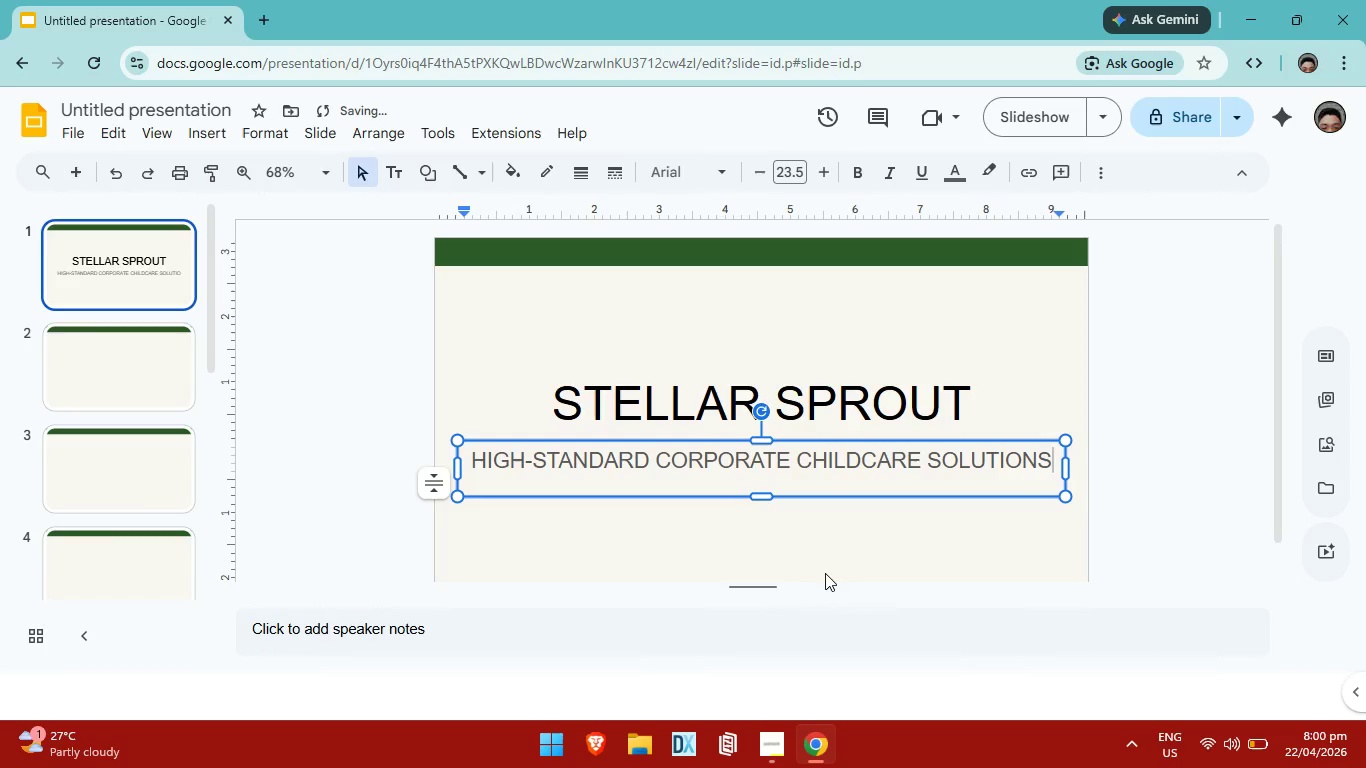 
scroll: coordinate [847, 538], scroll_direction: none, amount: 0.0
 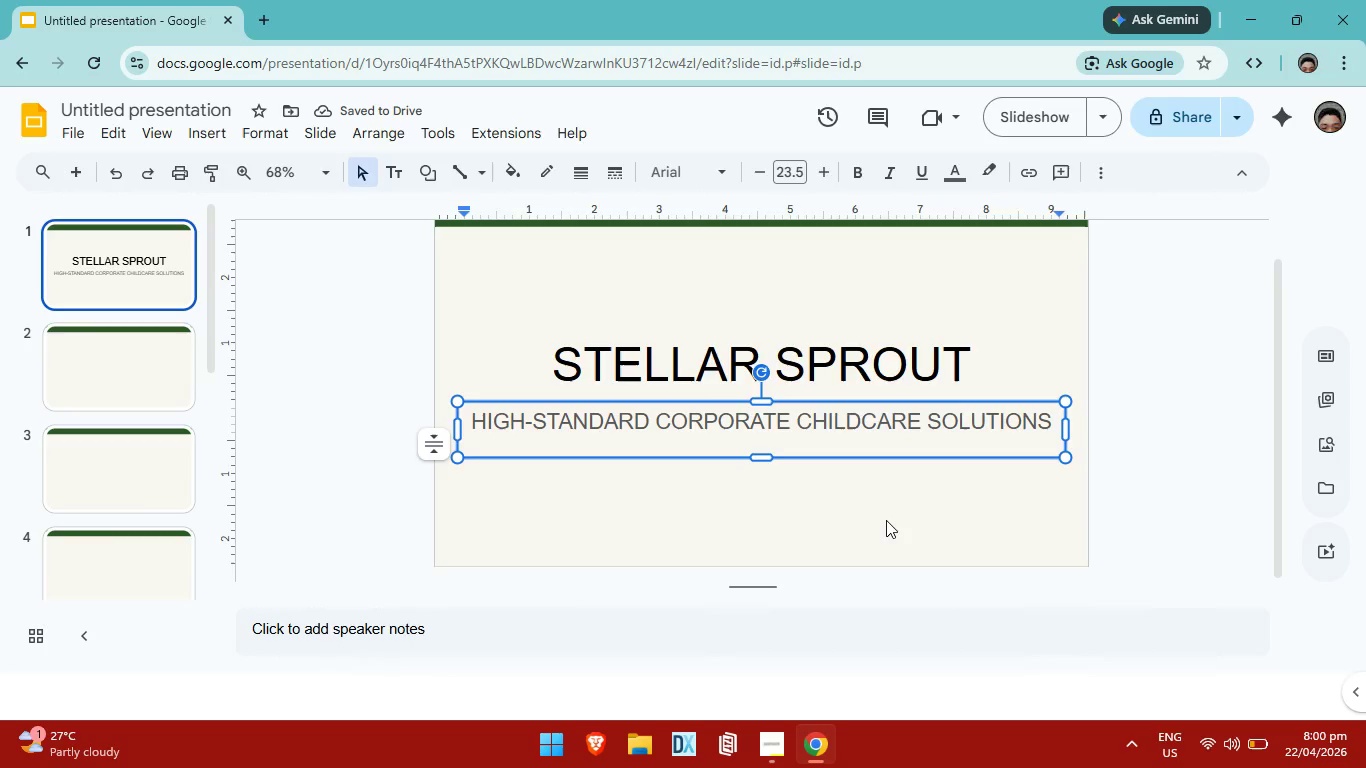 
left_click([887, 519])
 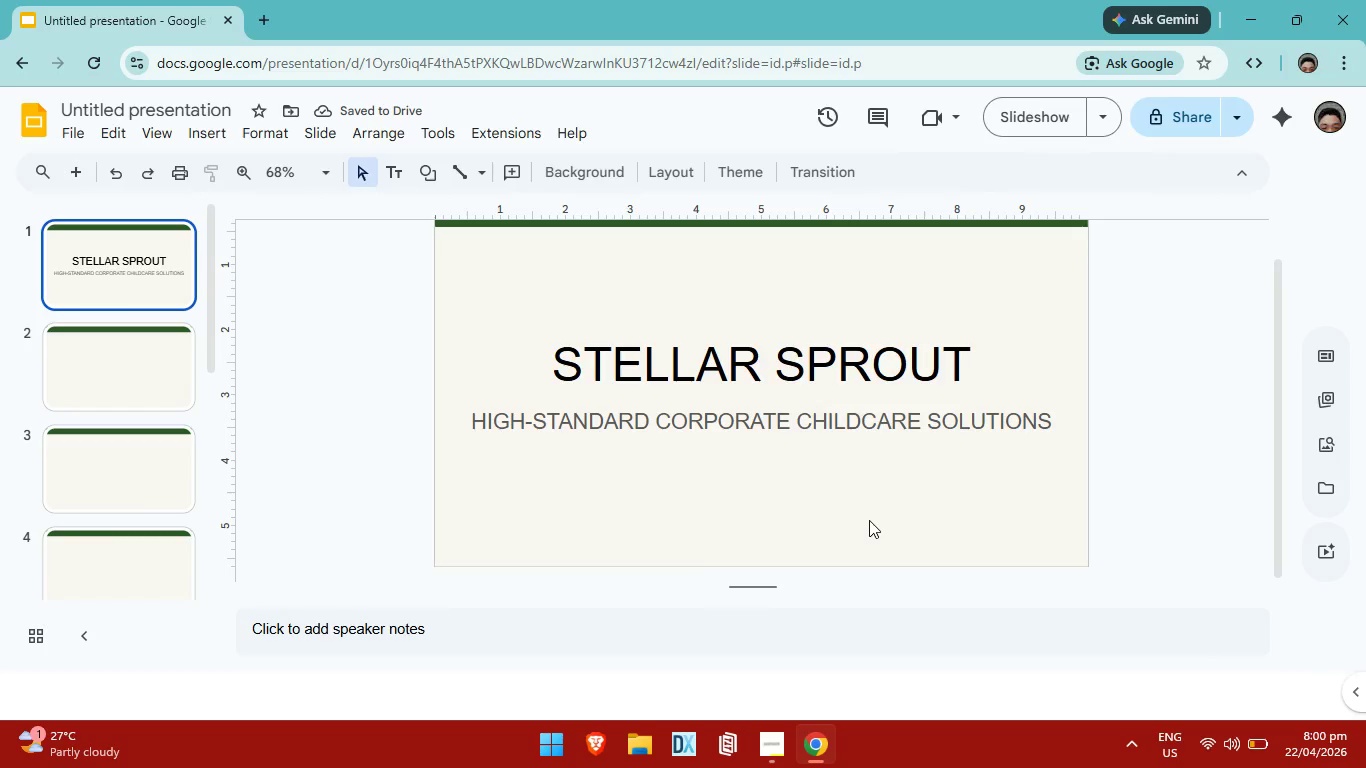 
scroll: coordinate [869, 520], scroll_direction: up, amount: 1.0